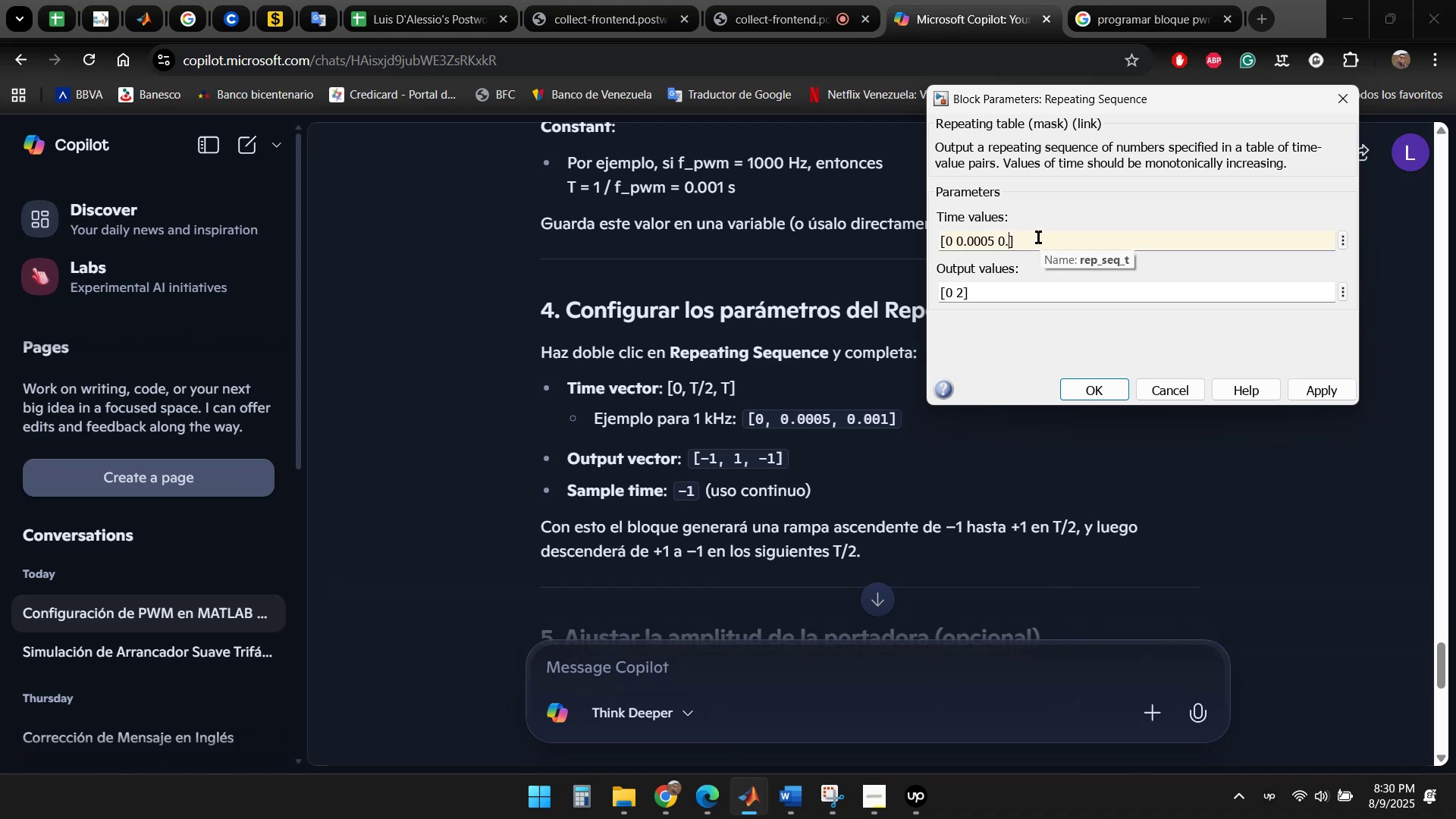 
key(Numpad0)
 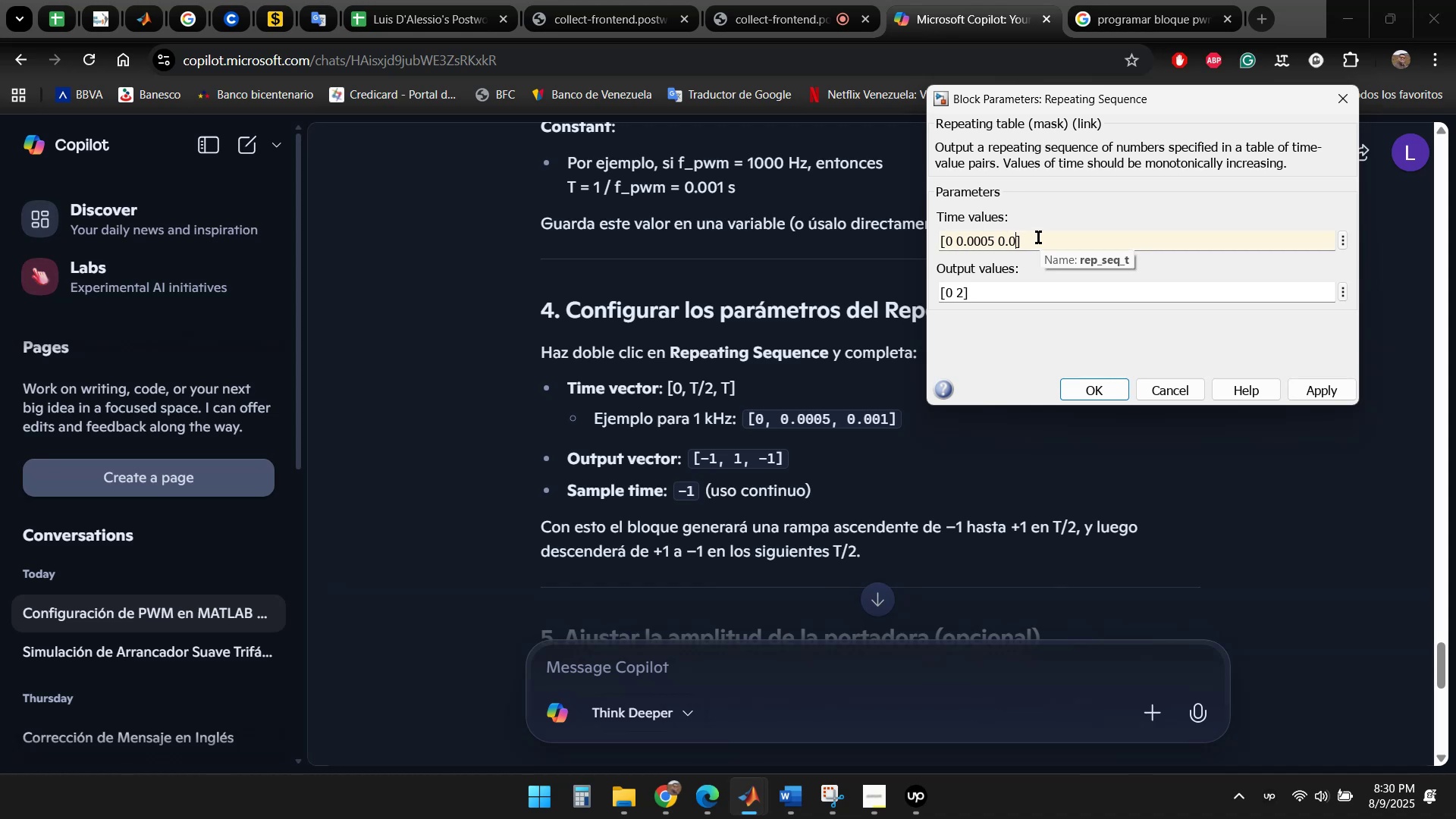 
key(Numpad0)
 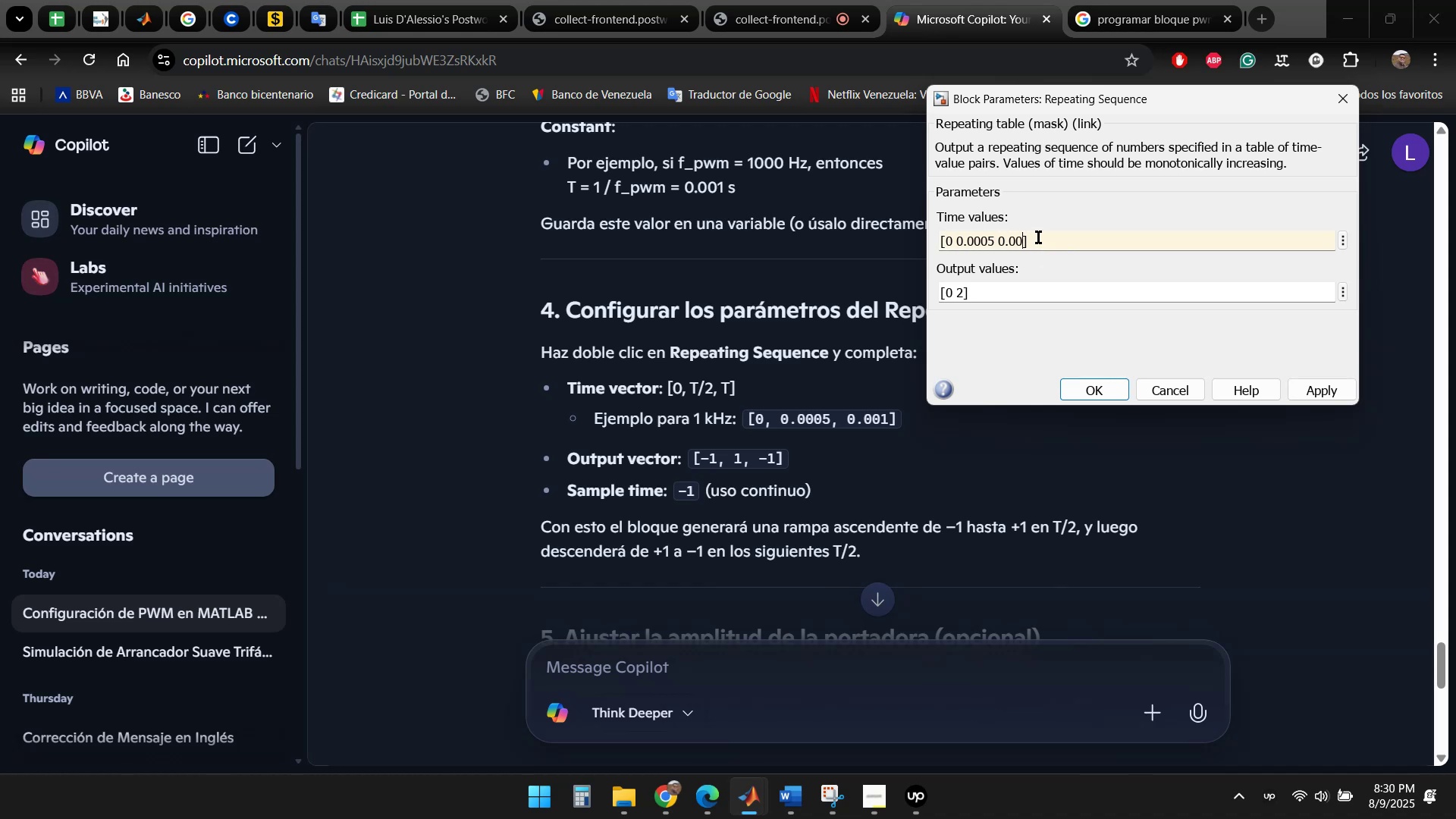 
key(Numpad1)
 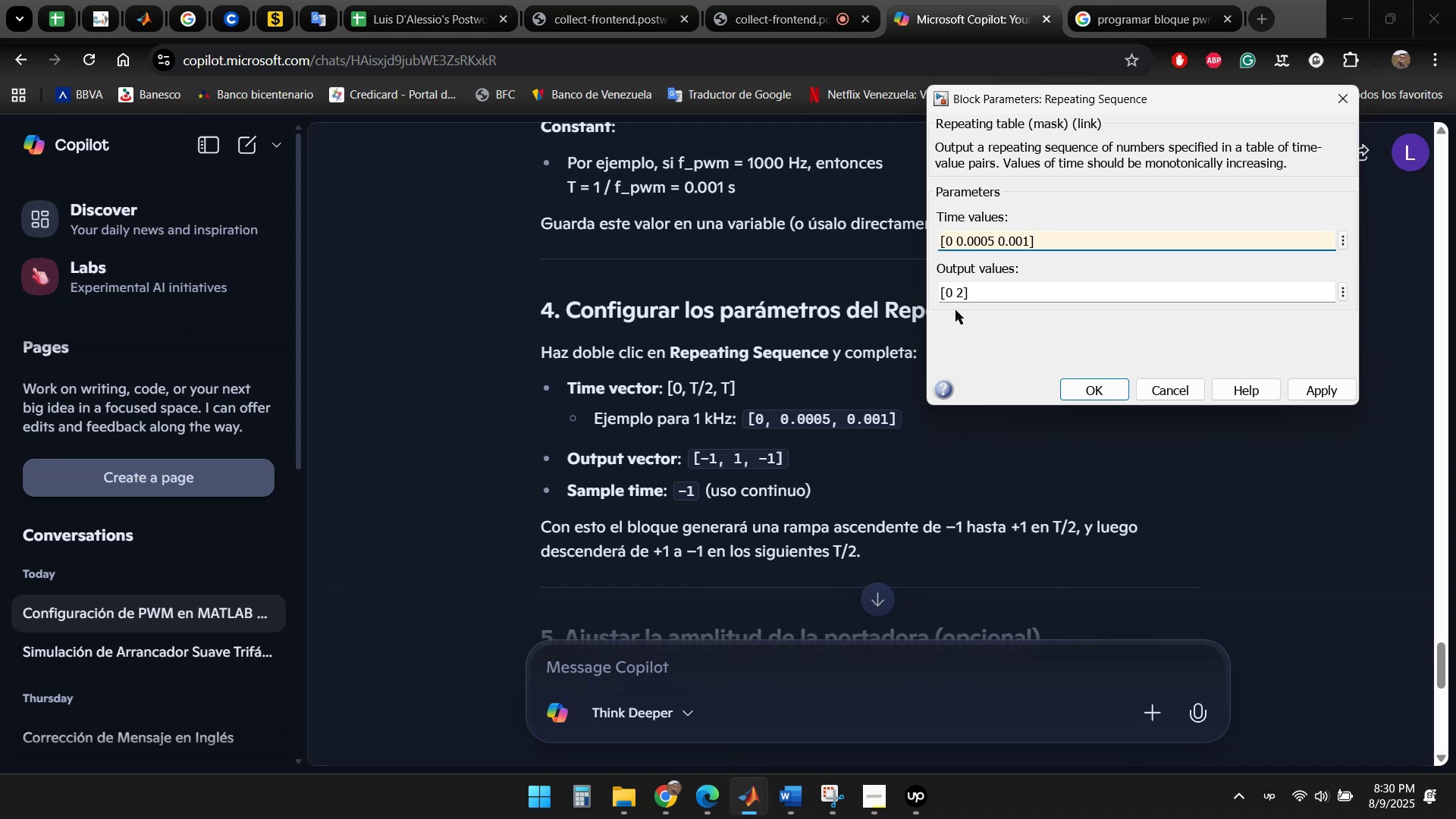 
left_click([965, 293])
 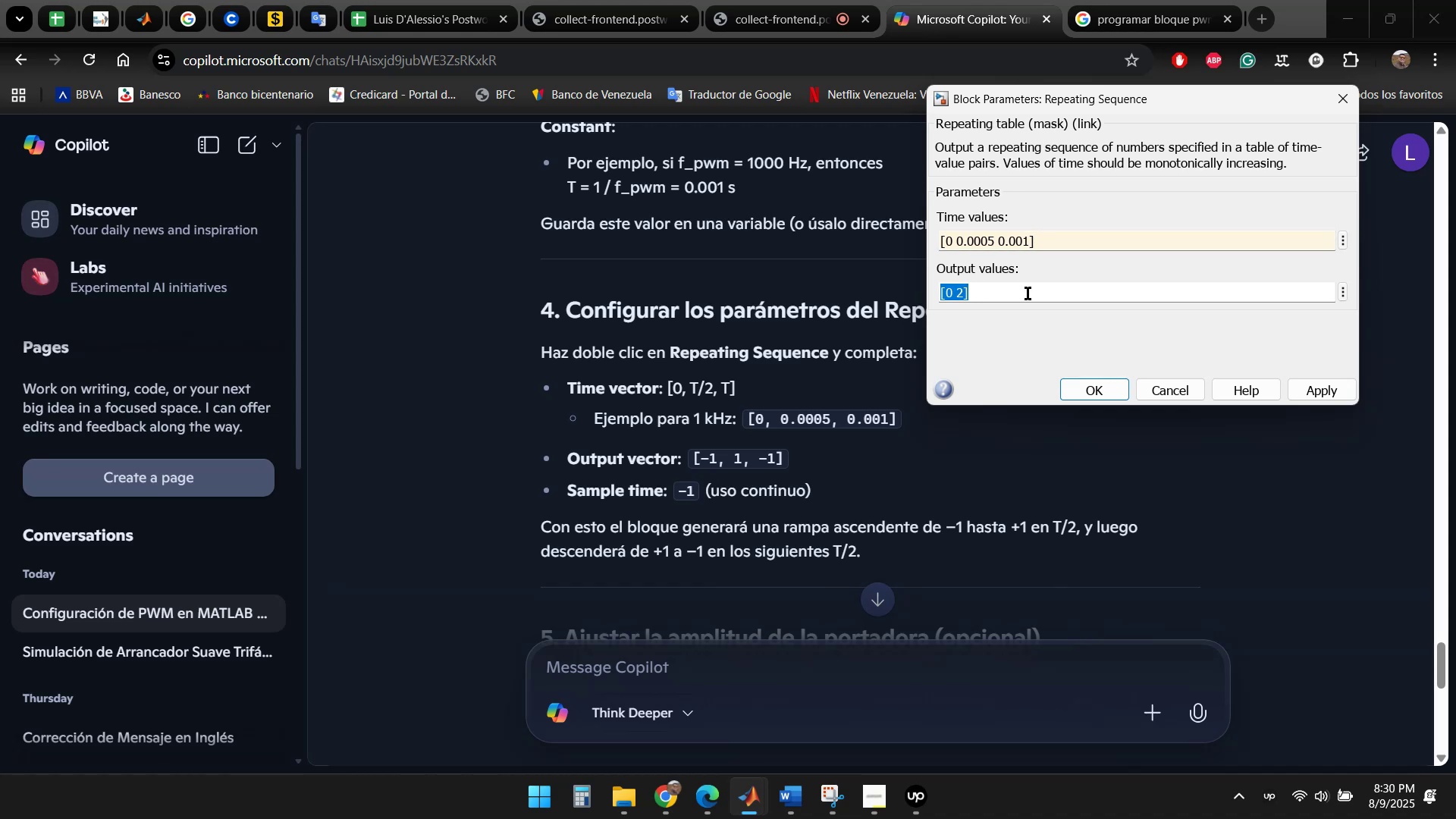 
key(Home)
 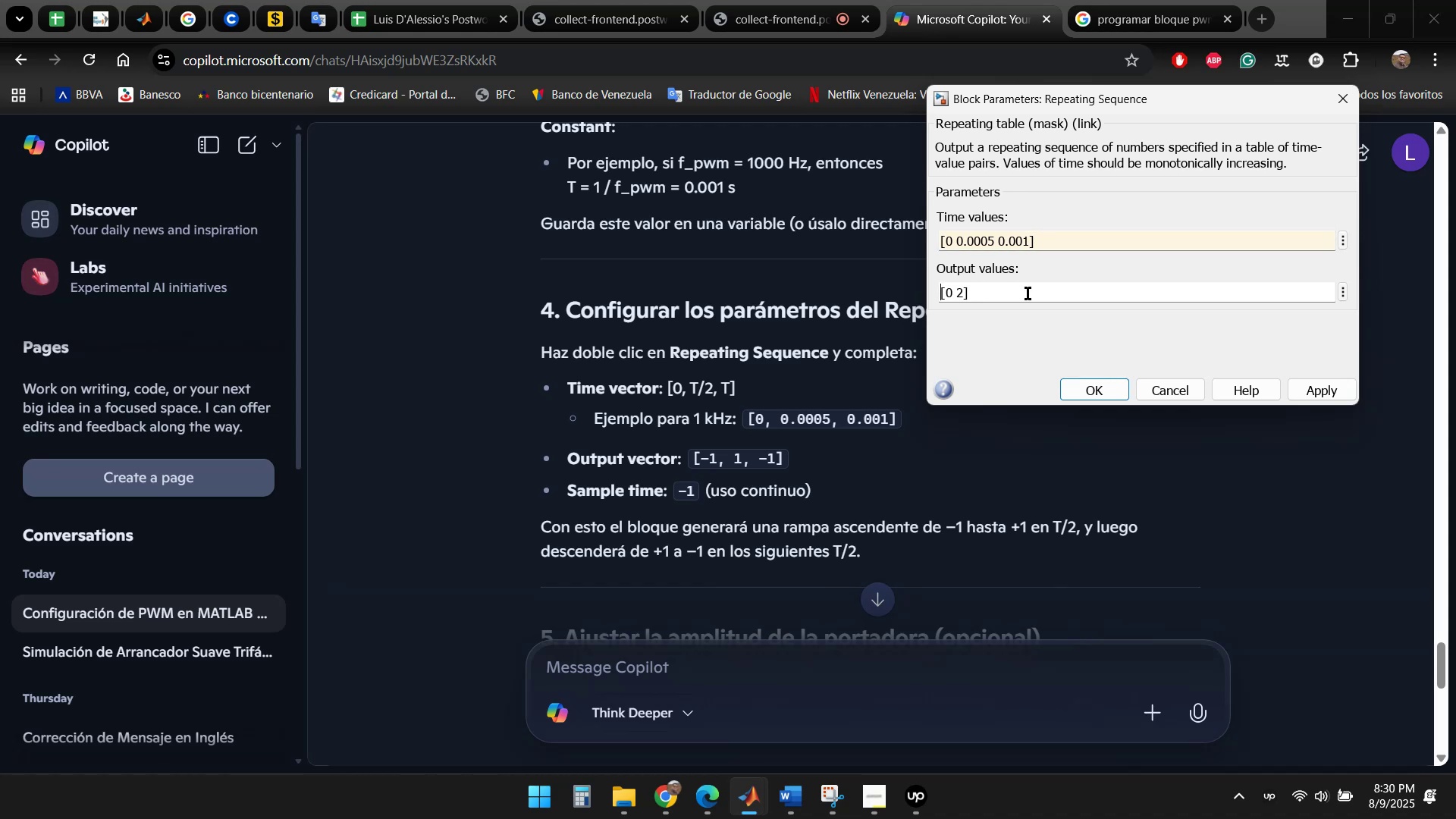 
key(ArrowRight)
 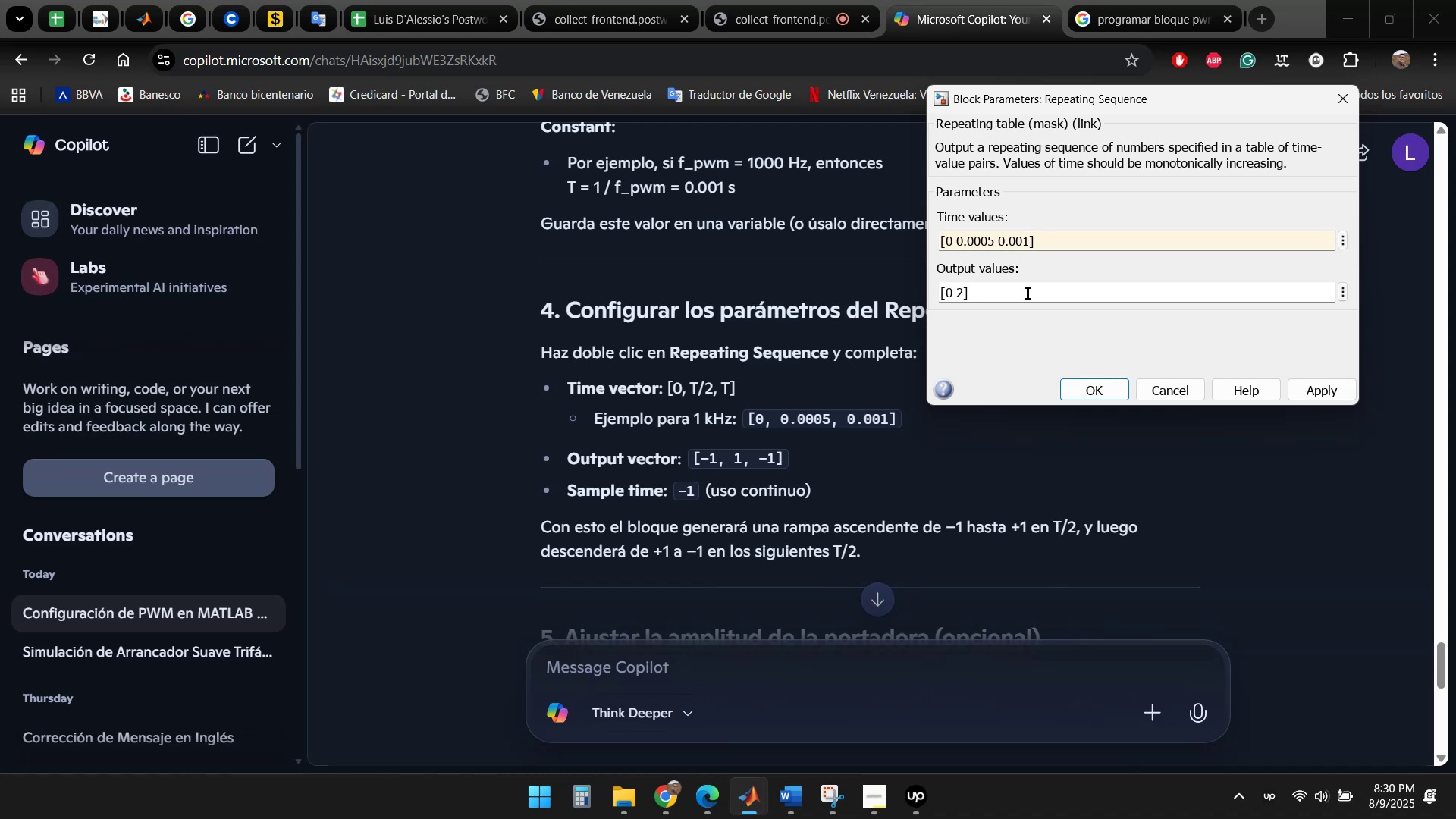 
key(Delete)
 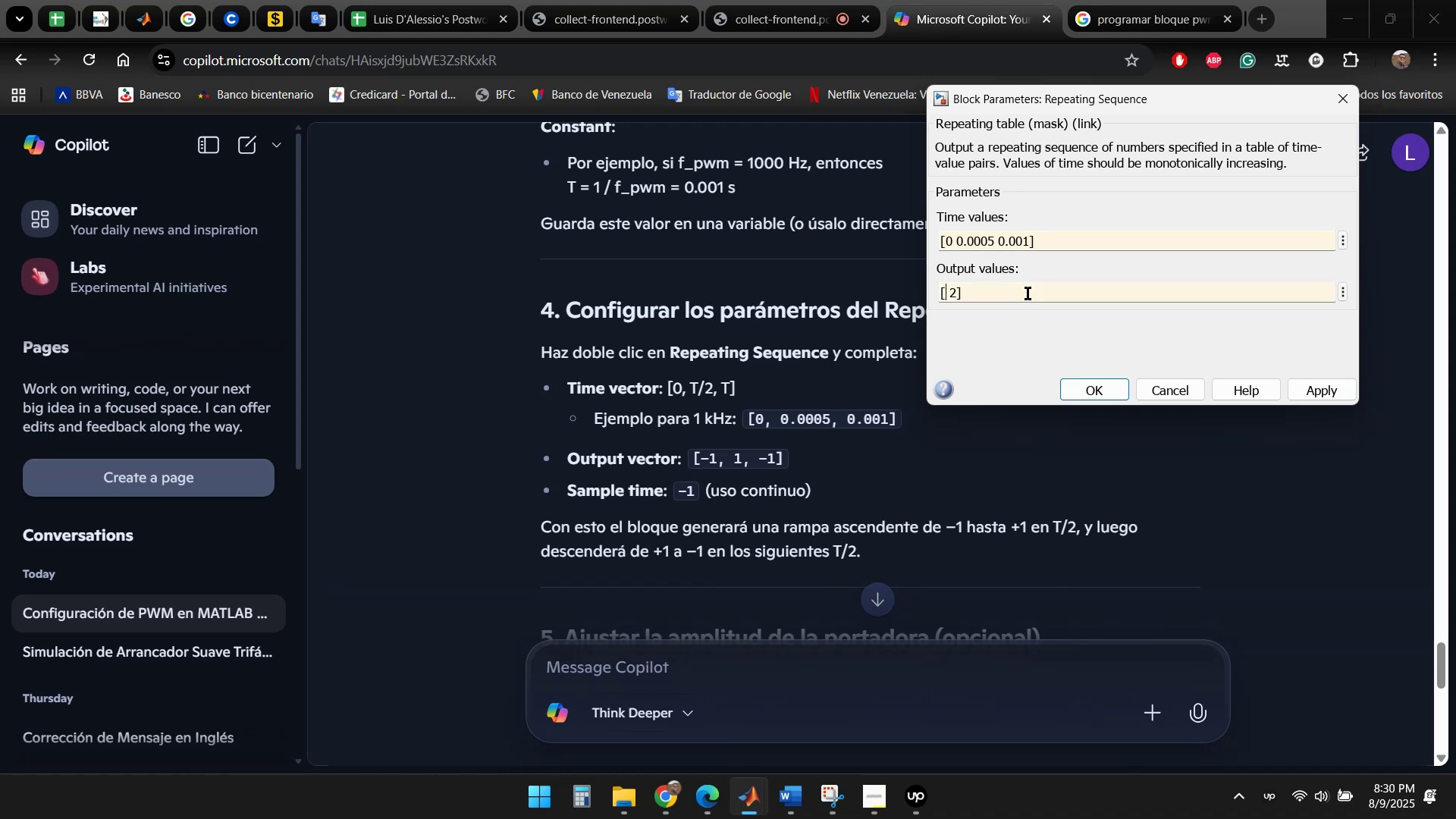 
key(NumpadSubtract)
 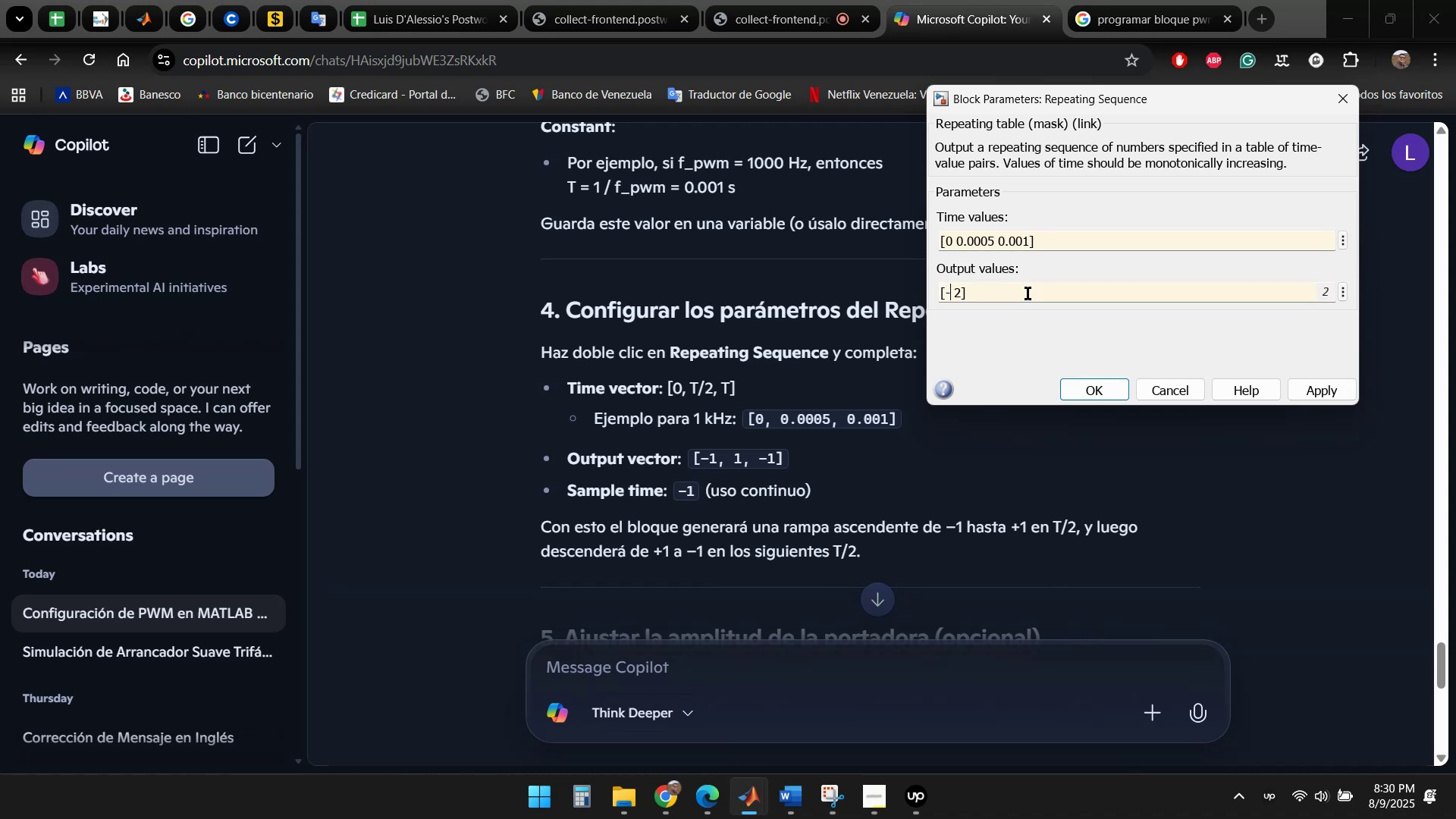 
key(Numpad1)
 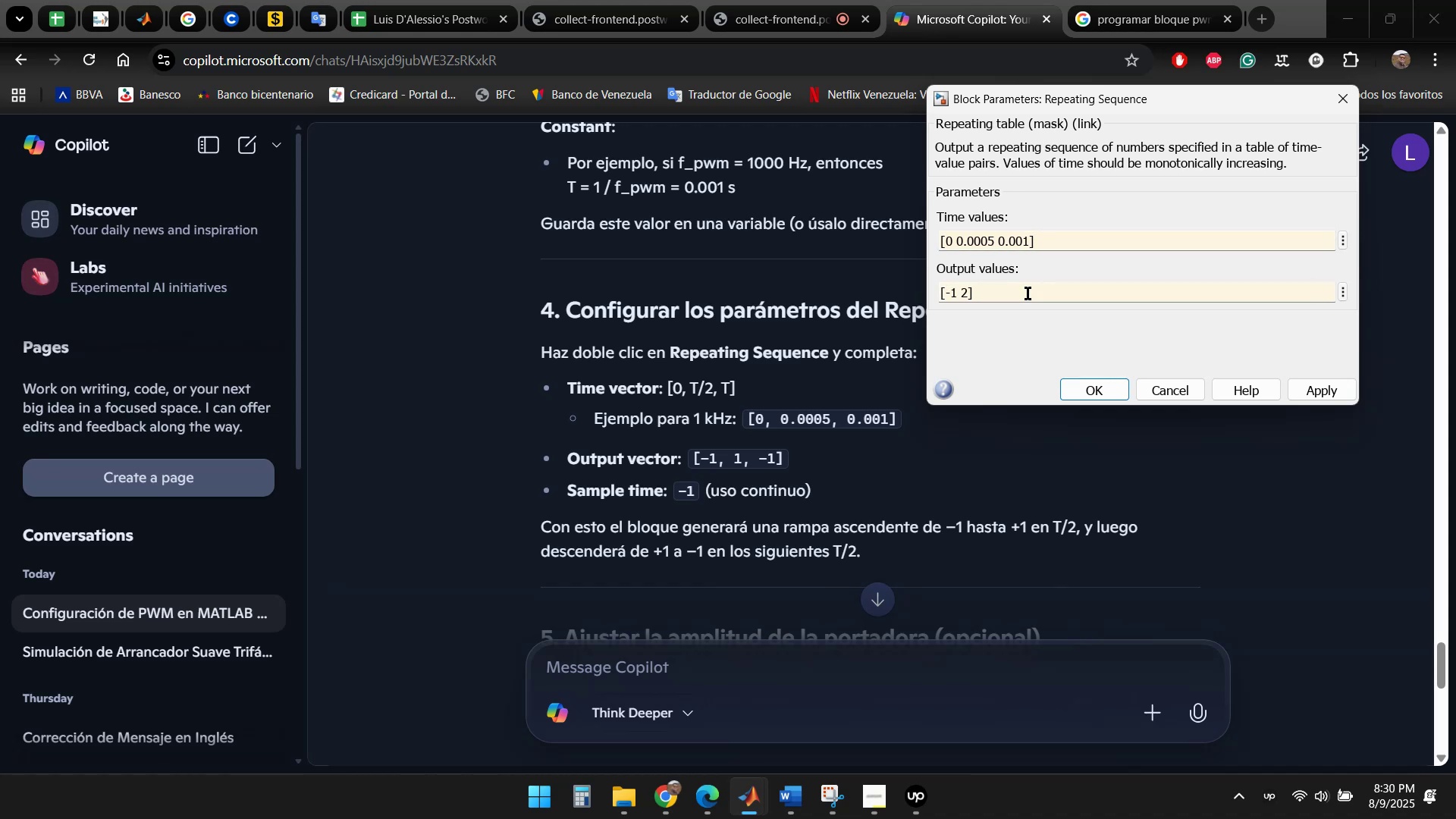 
key(ArrowRight)
 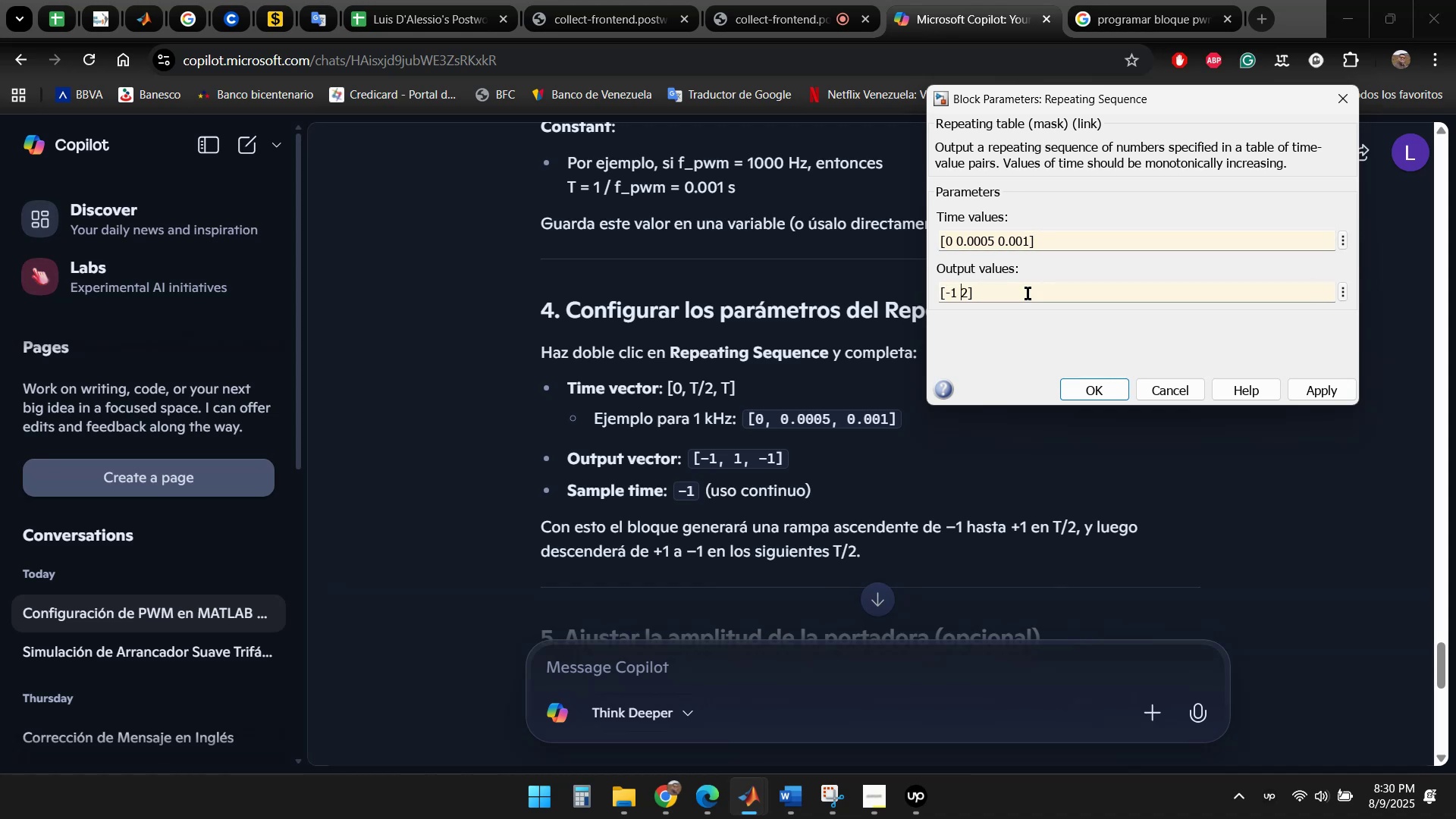 
key(ArrowRight)
 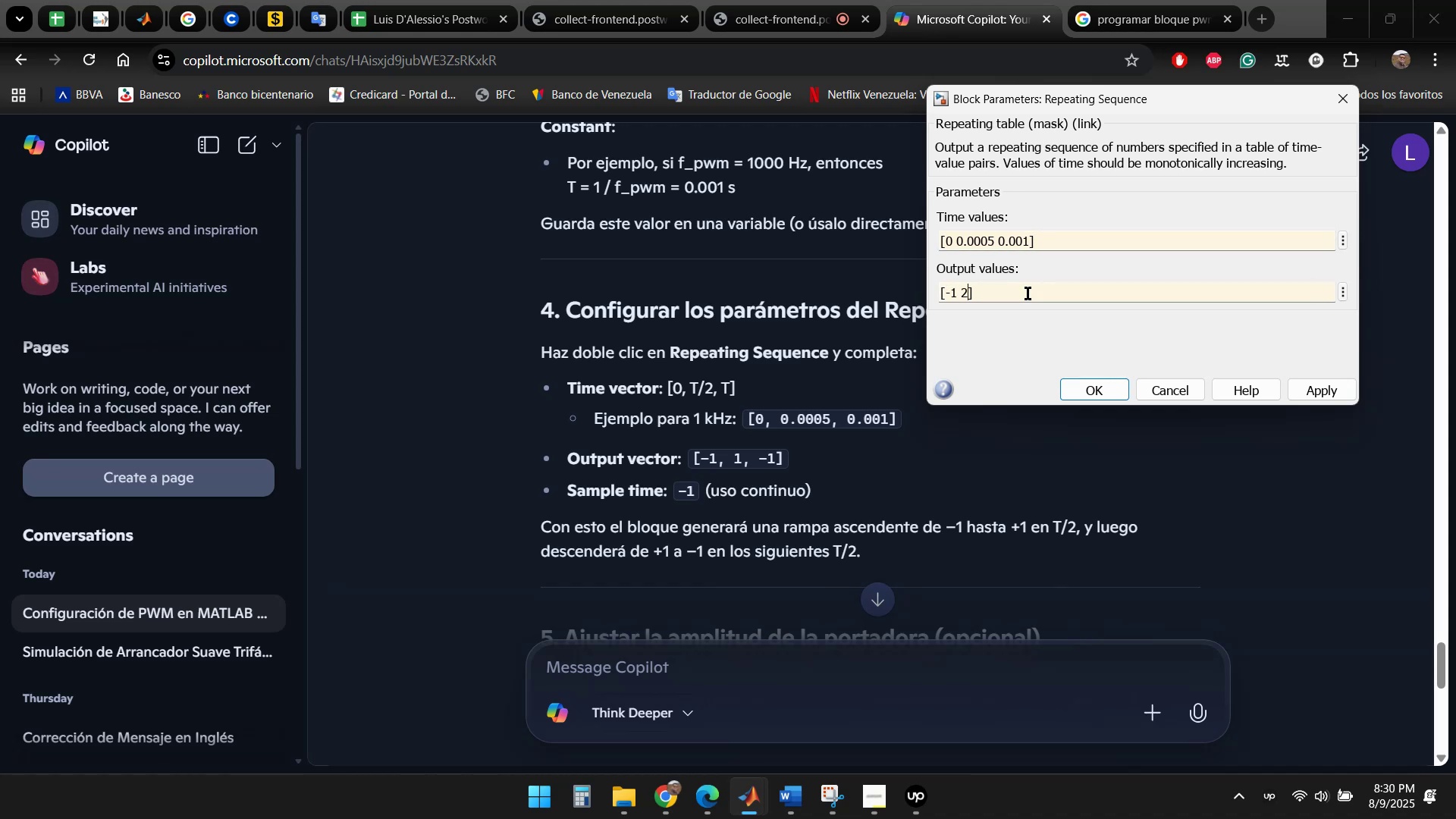 
key(Backspace)
 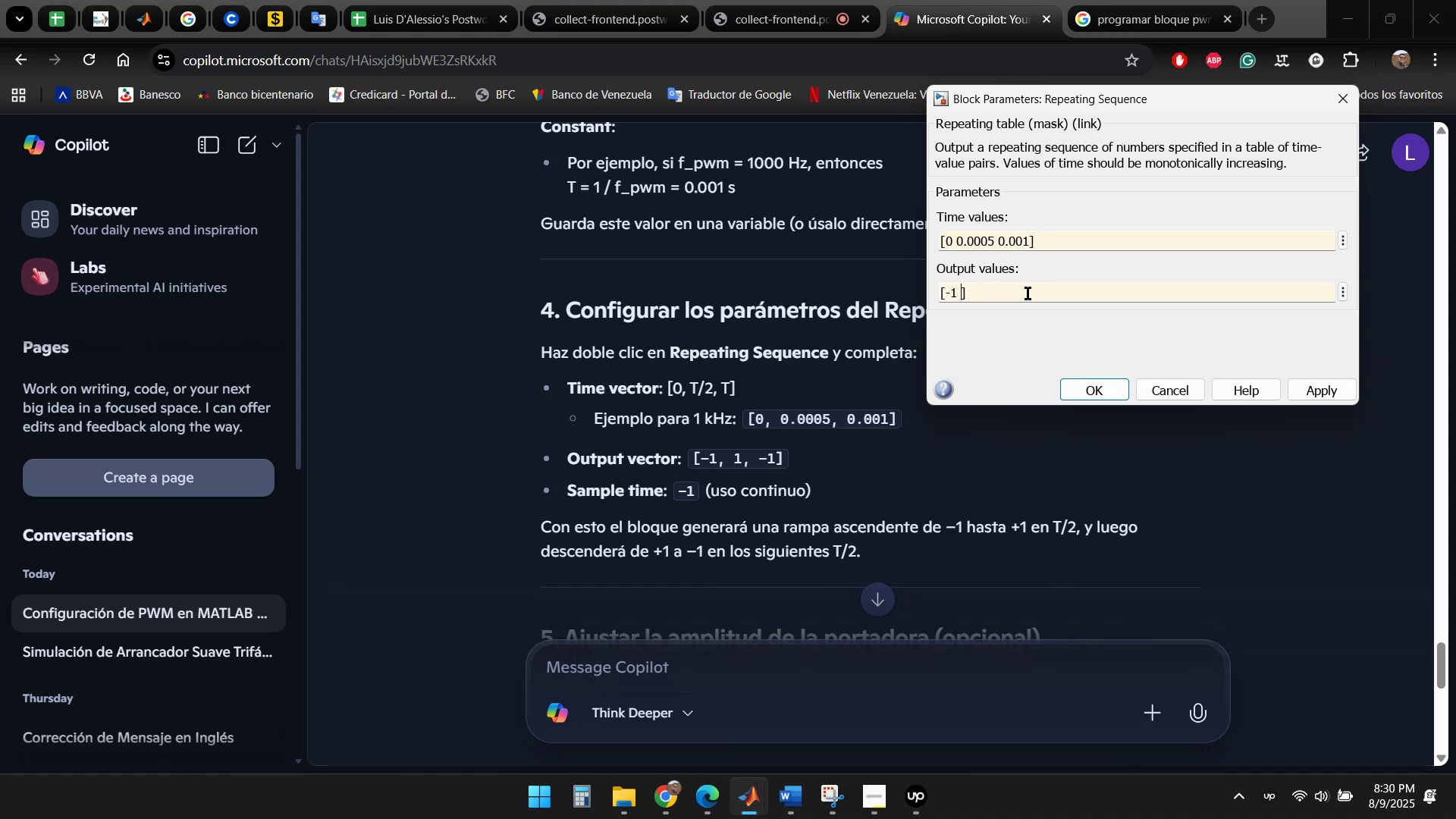 
key(Numpad1)
 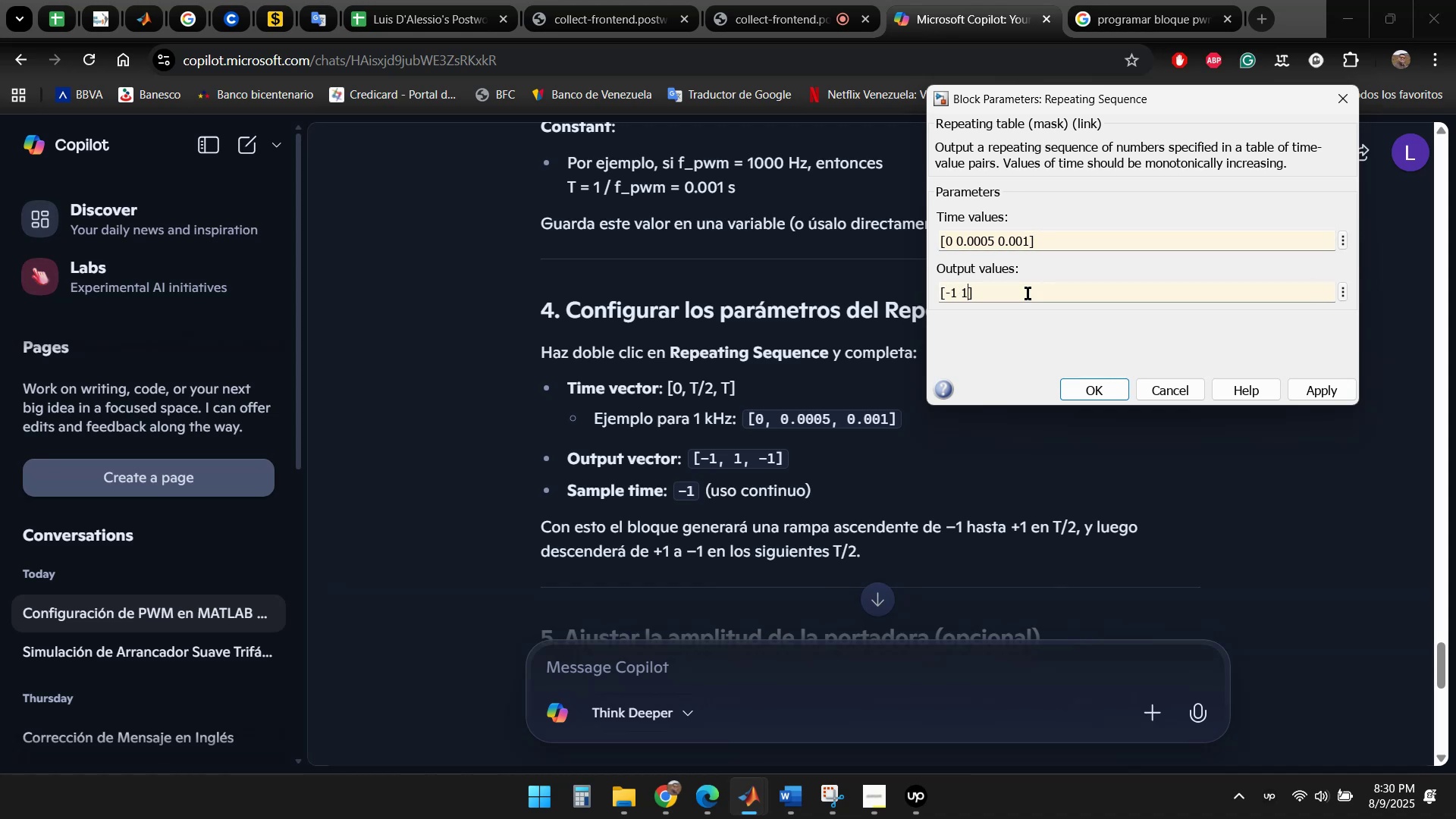 
key(Space)
 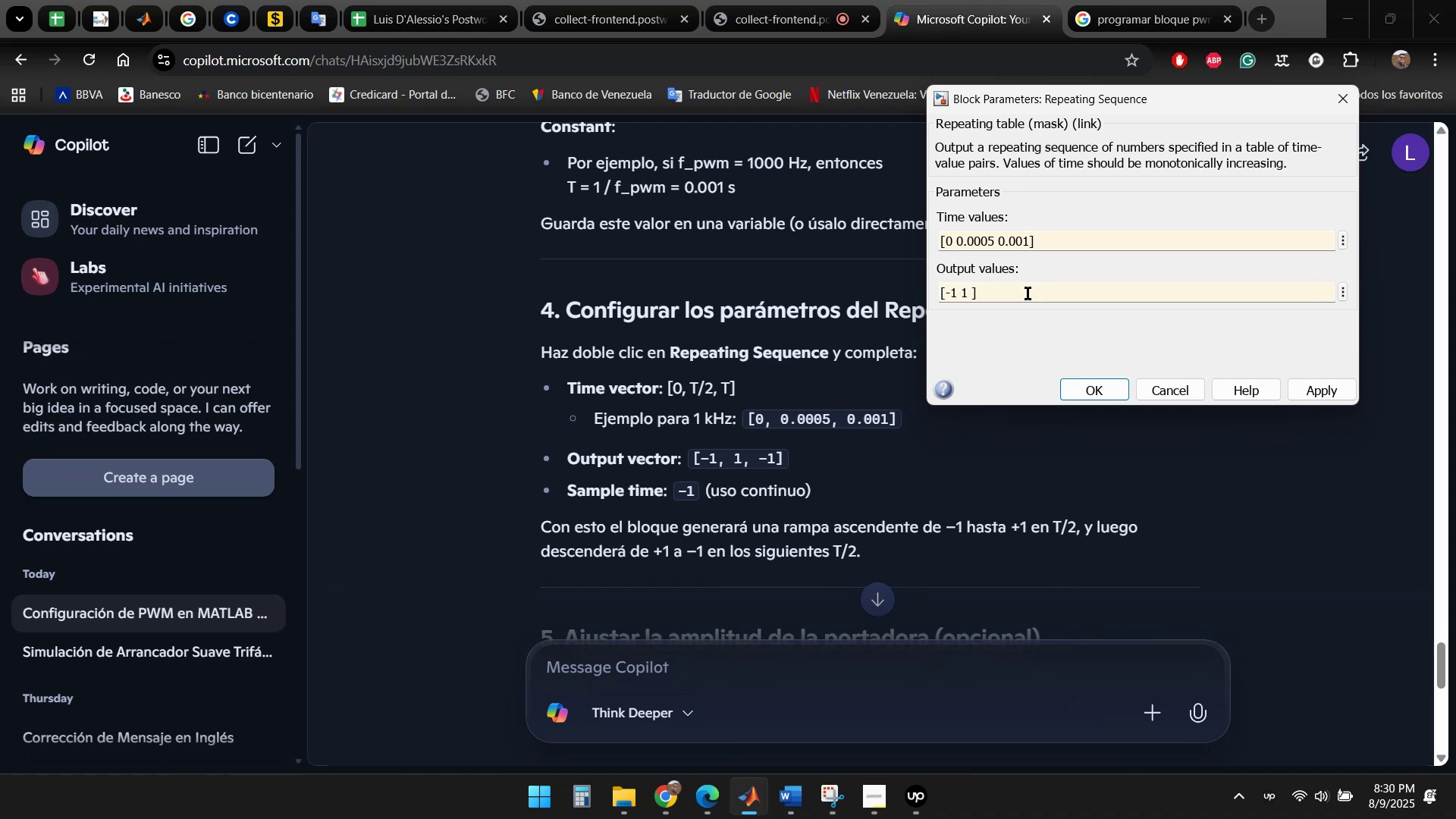 
key(NumpadSubtract)
 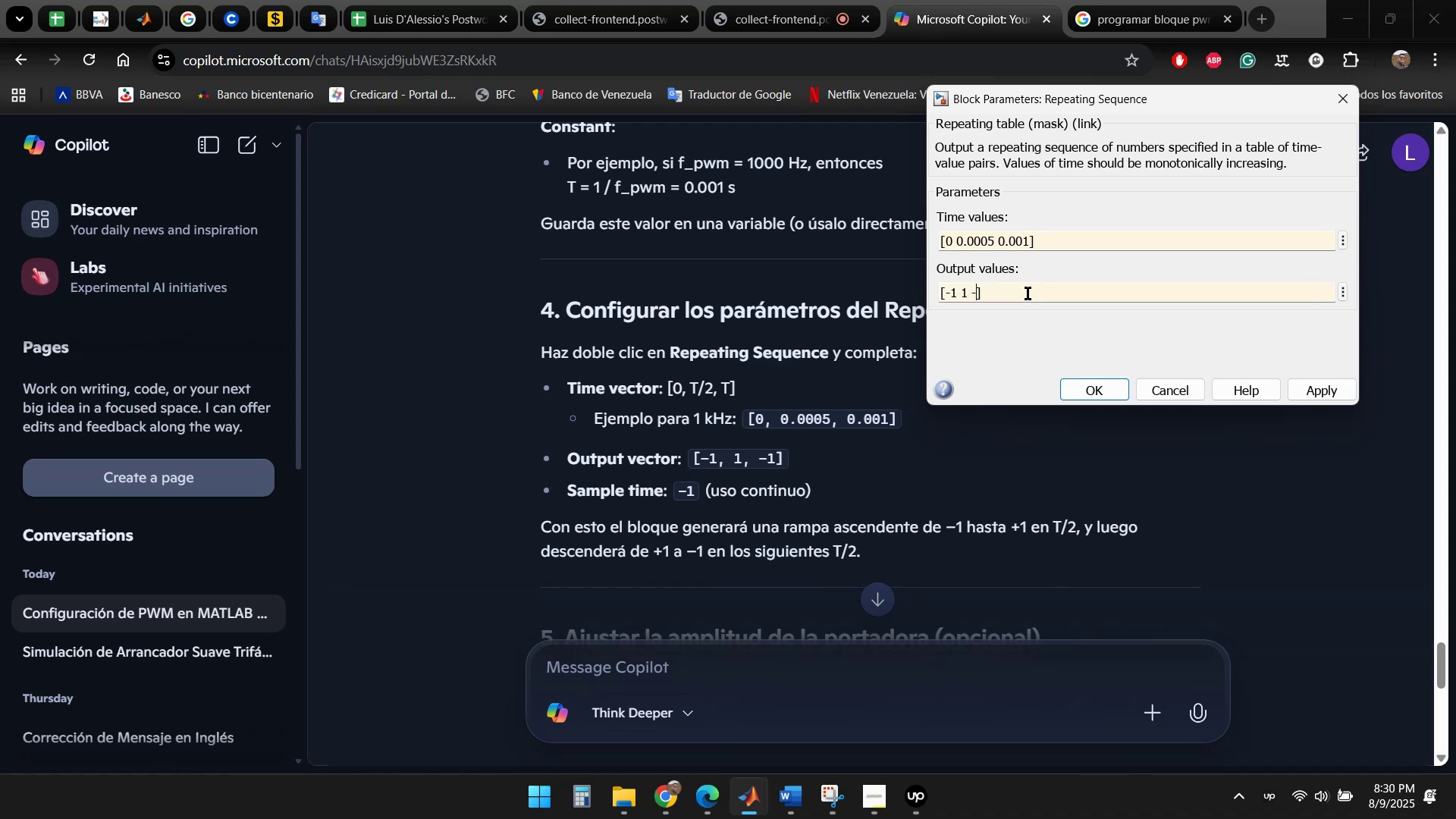 
key(Numpad1)
 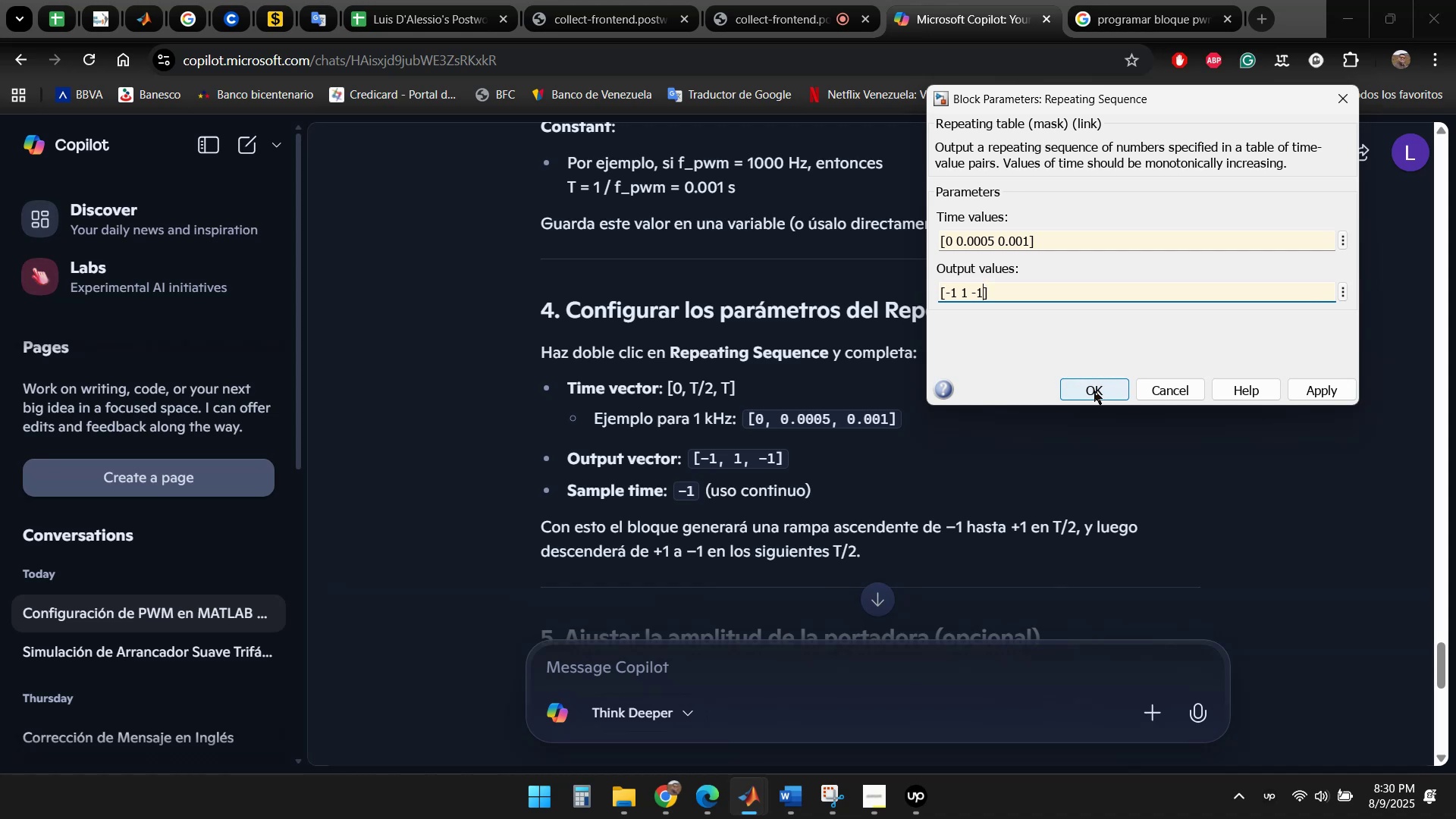 
scroll: coordinate [1096, 274], scroll_direction: down, amount: 1.0
 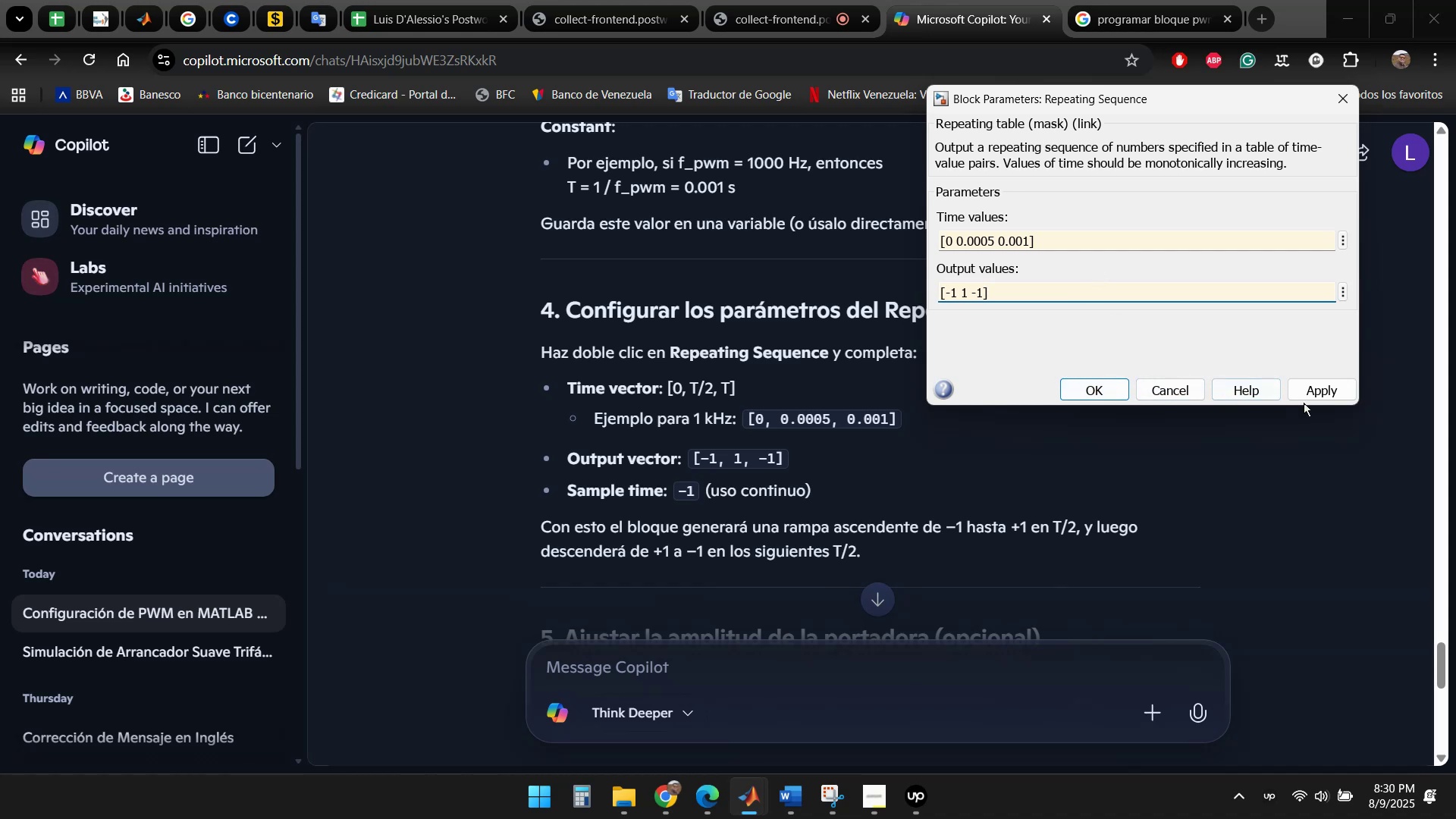 
left_click([1323, 394])
 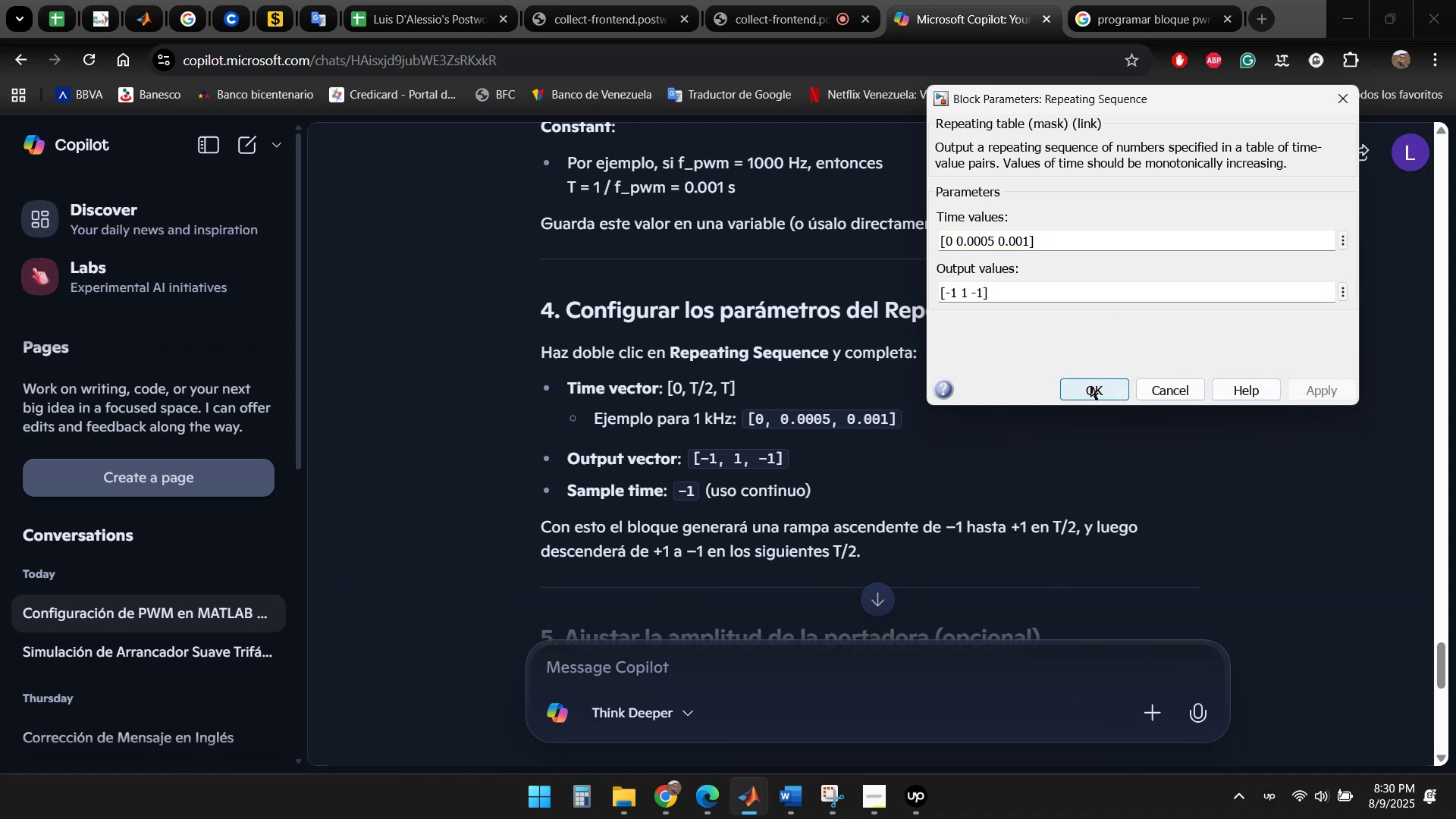 
left_click([1090, 386])
 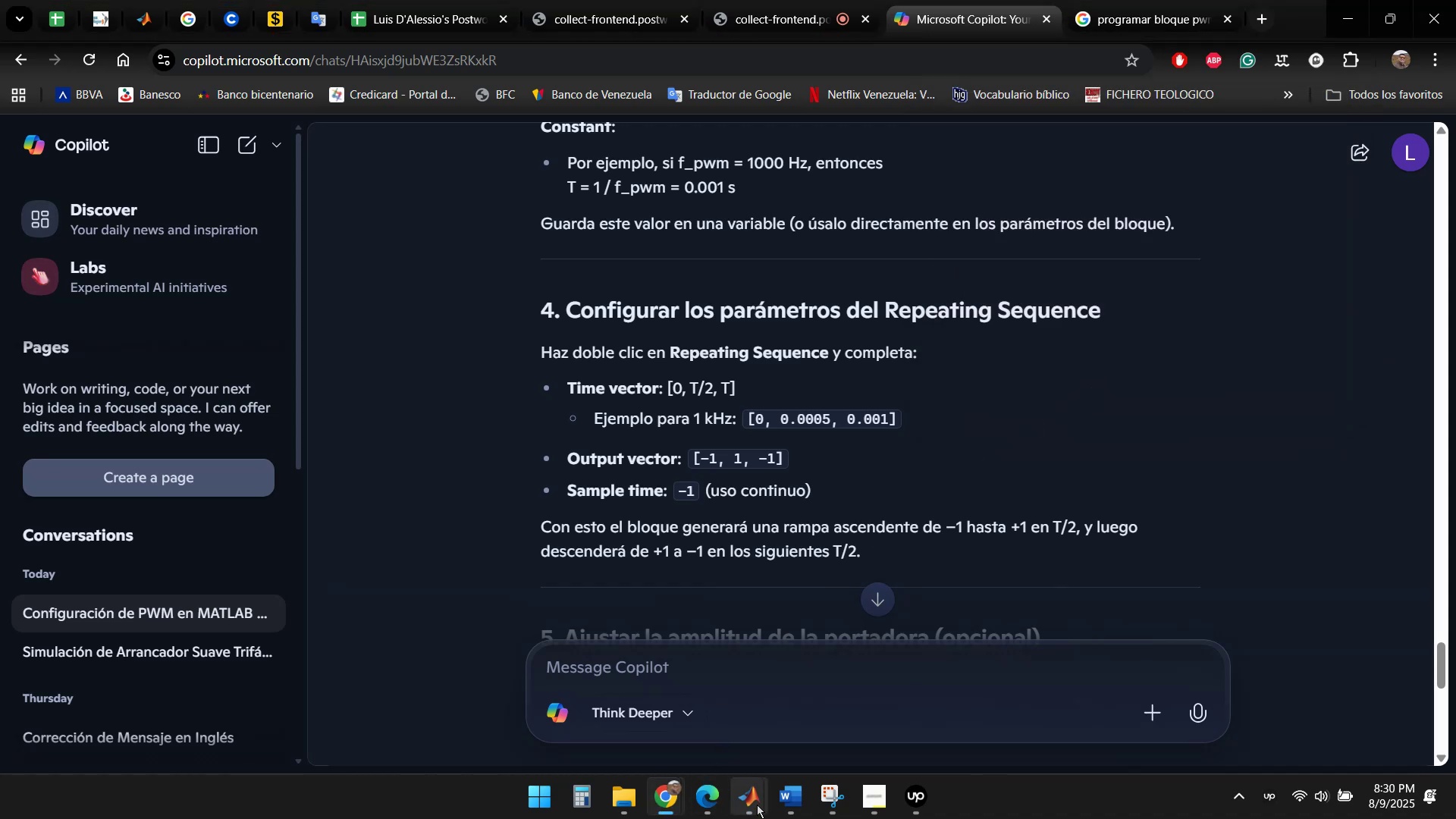 
left_click([758, 804])
 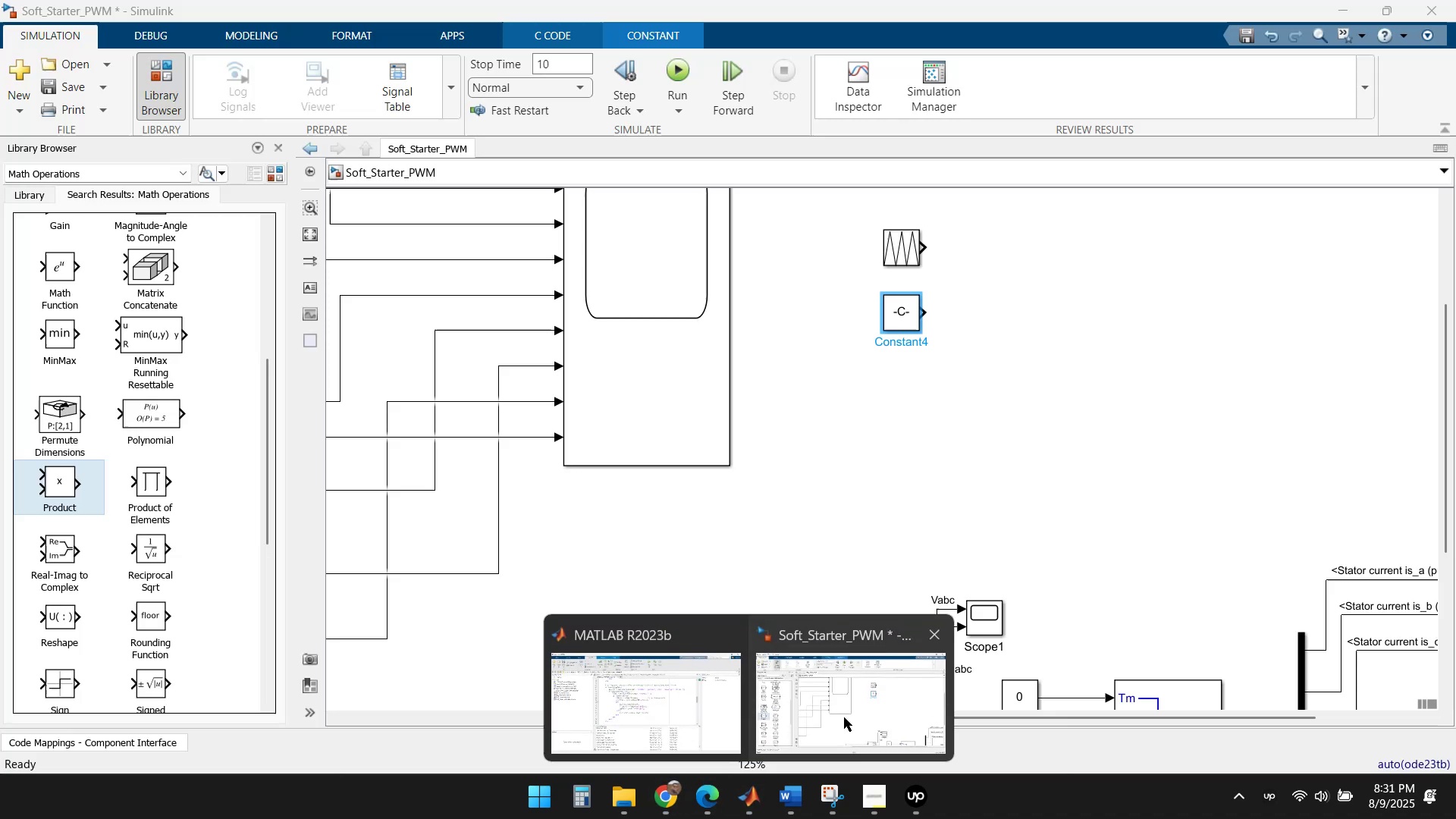 
left_click([844, 717])
 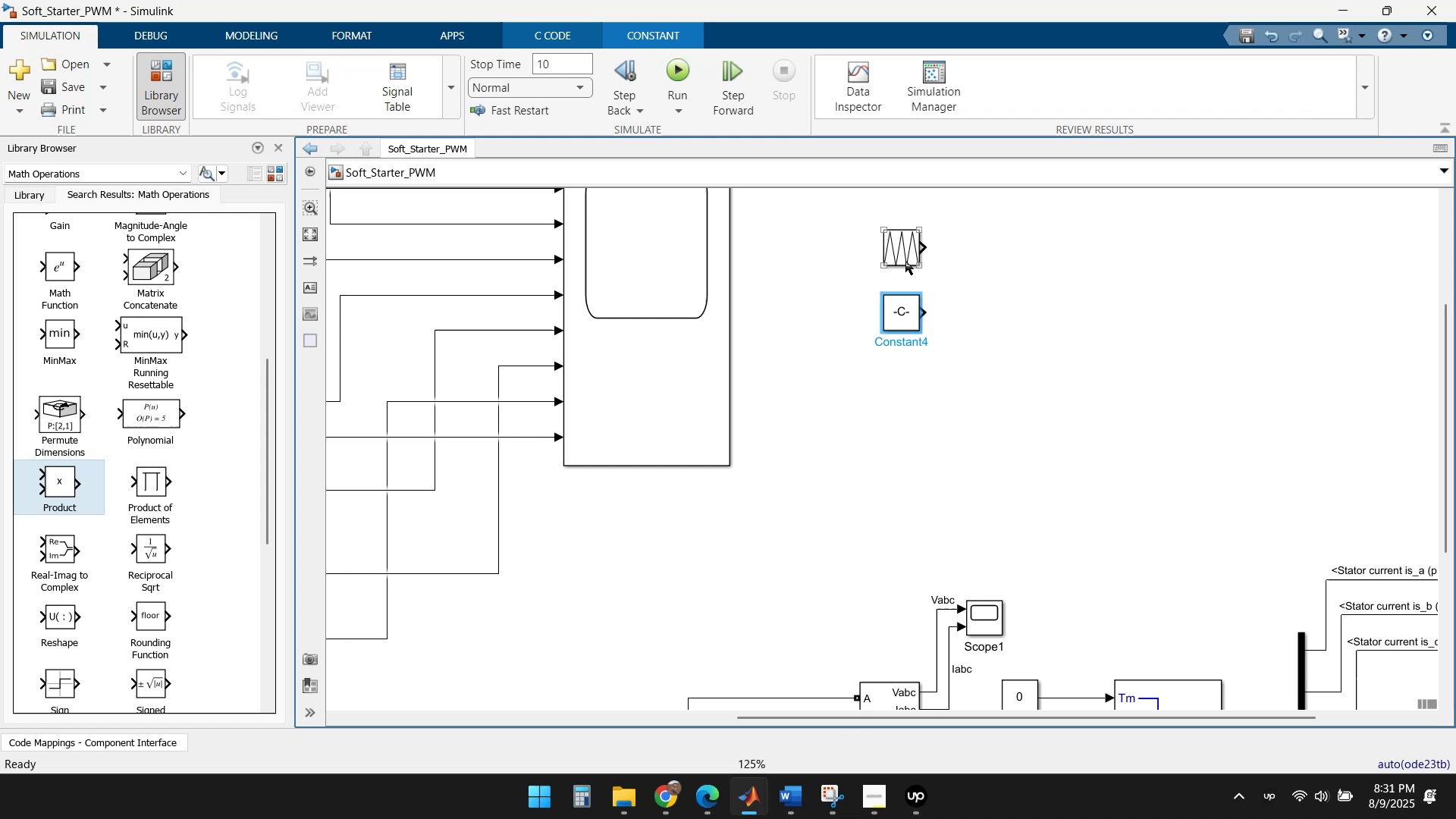 
double_click([905, 259])
 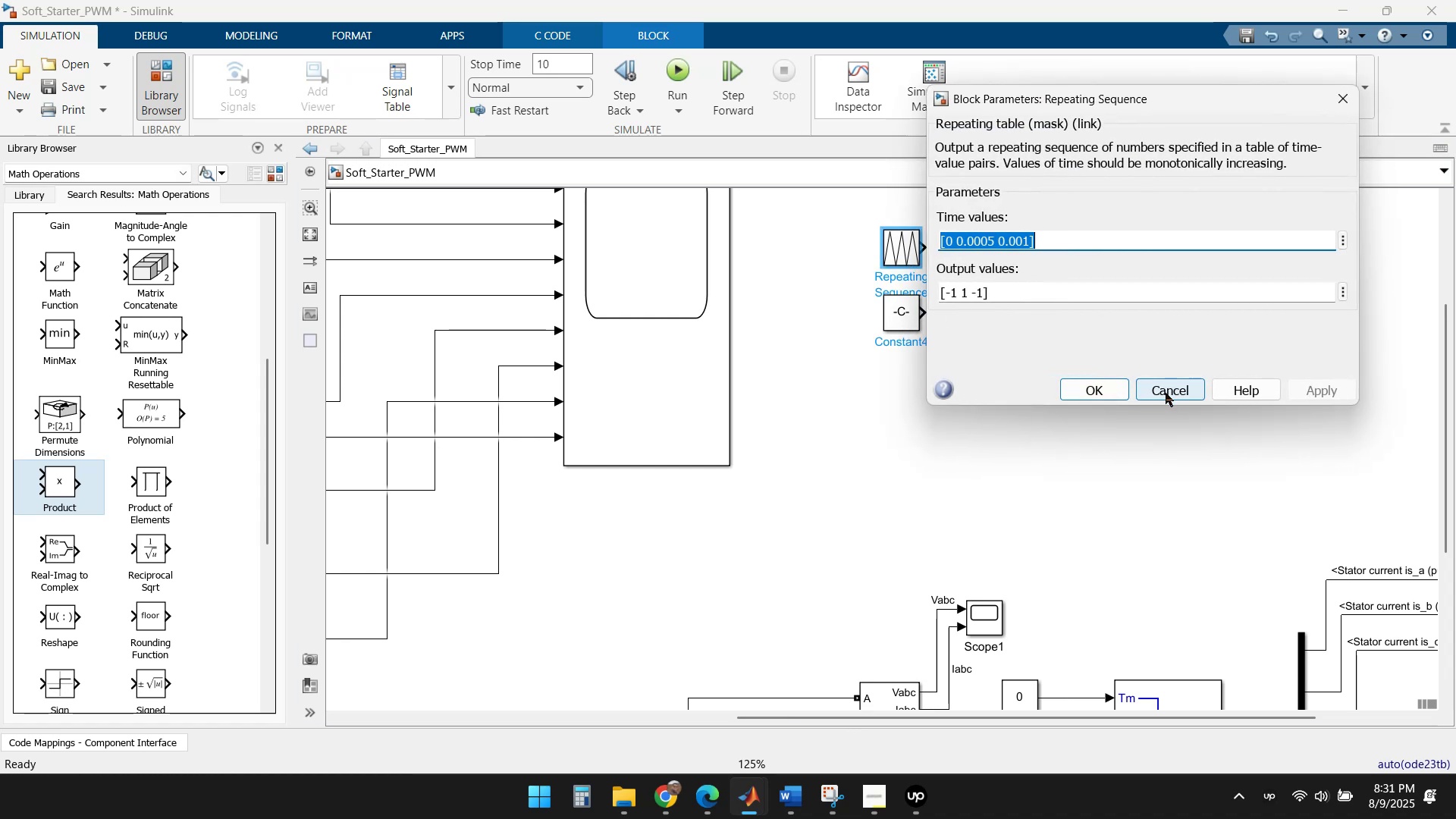 
left_click([1166, 393])
 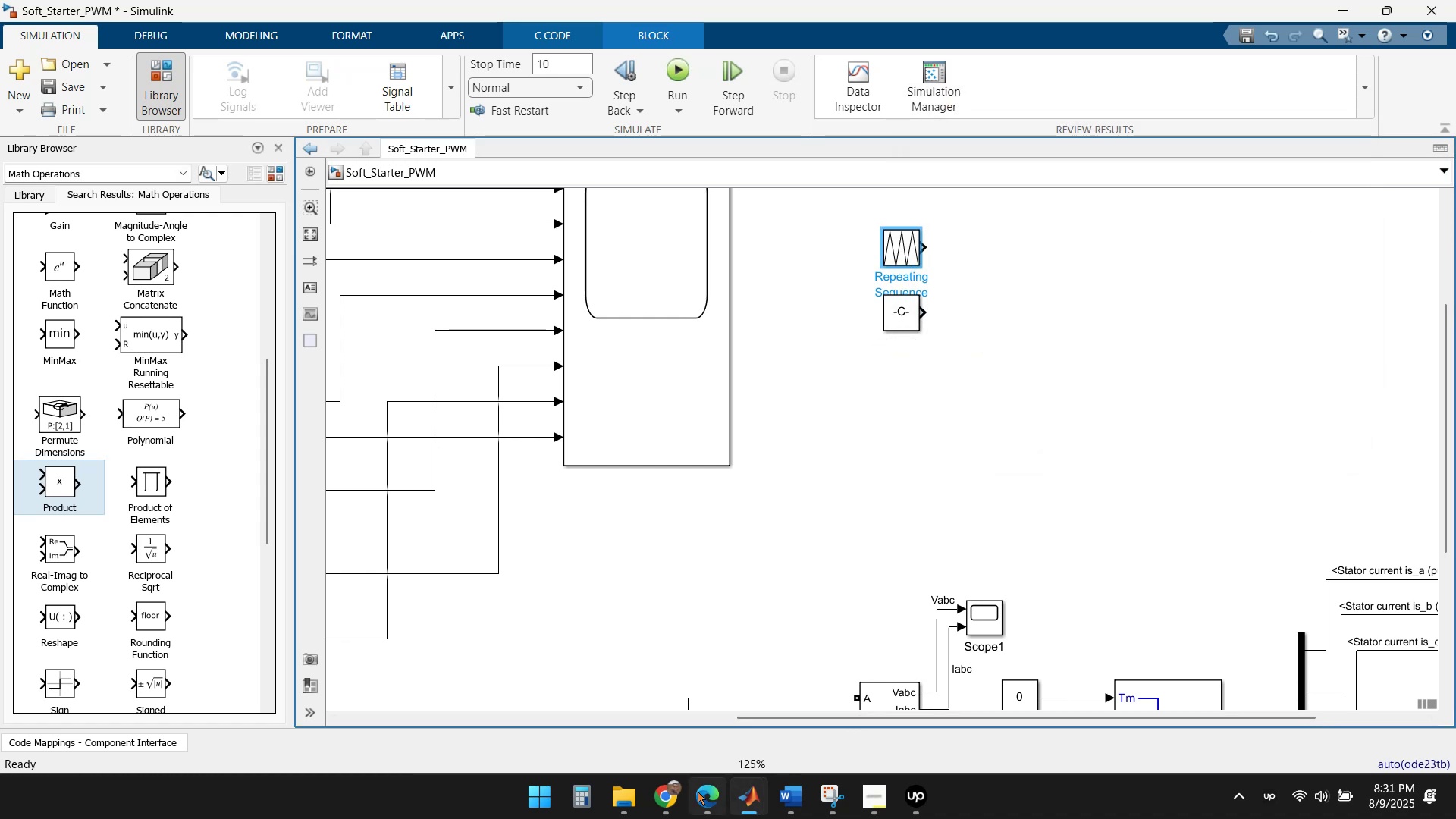 
left_click([670, 798])
 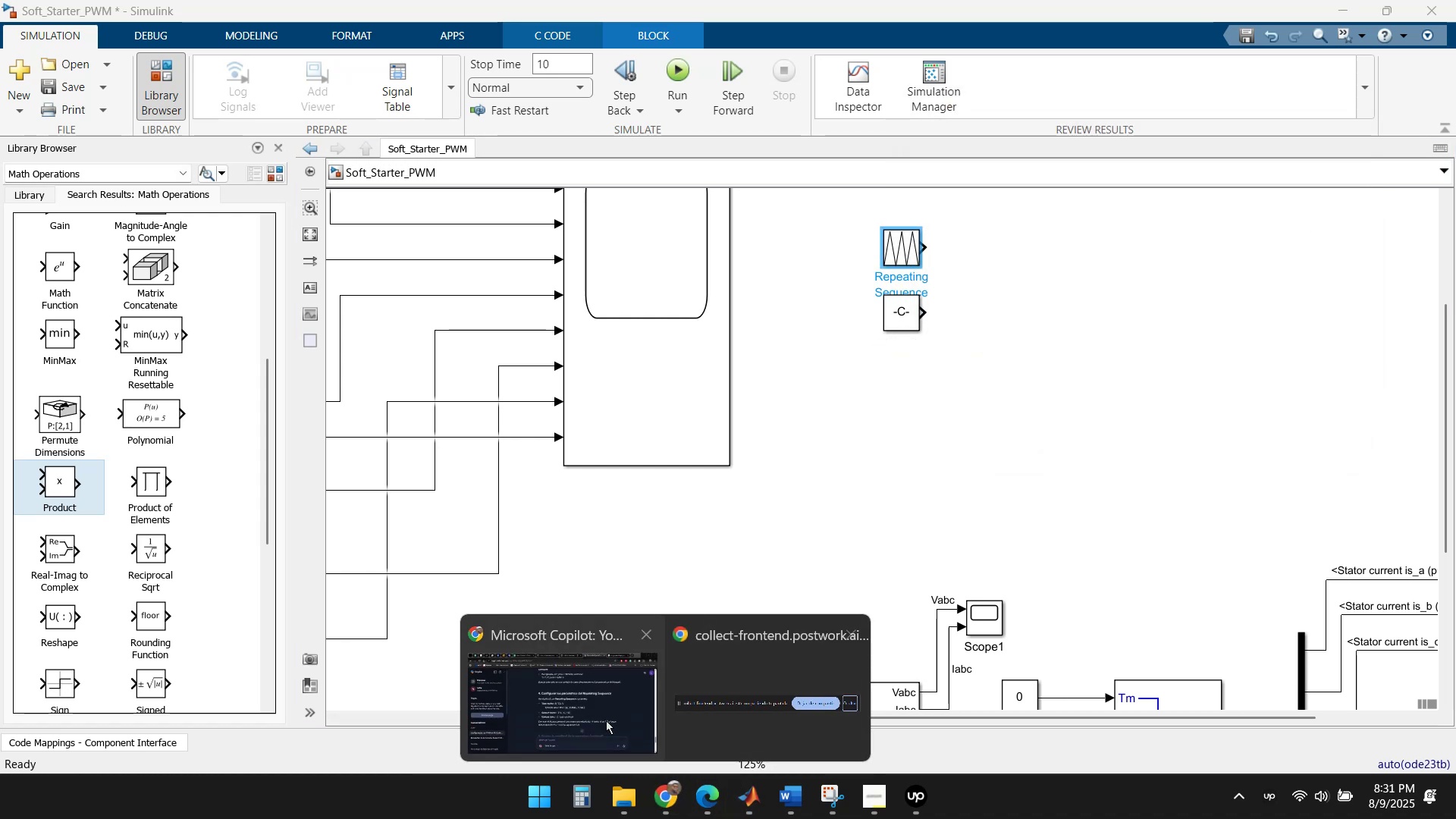 
left_click([581, 705])
 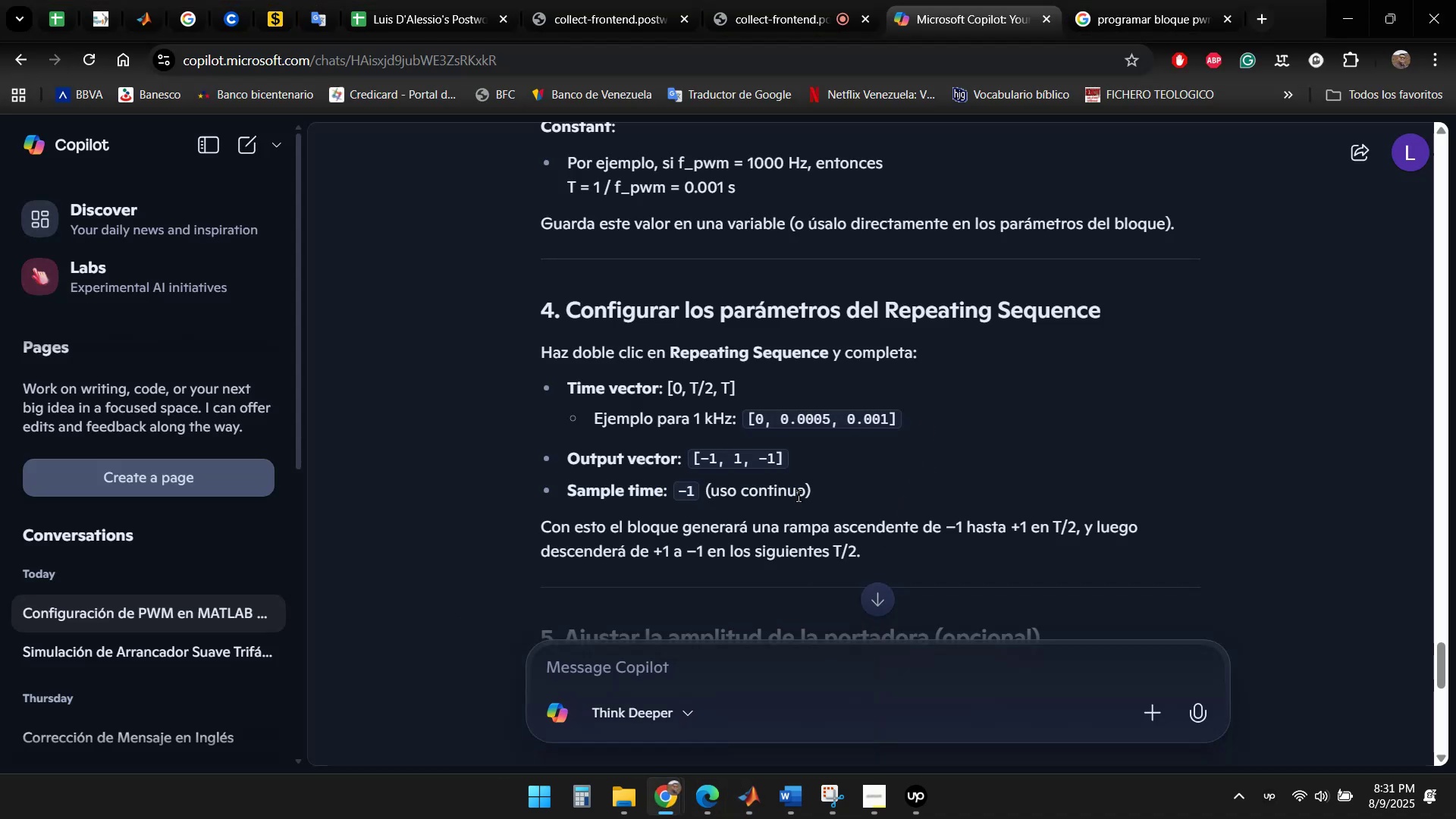 
wait(5.11)
 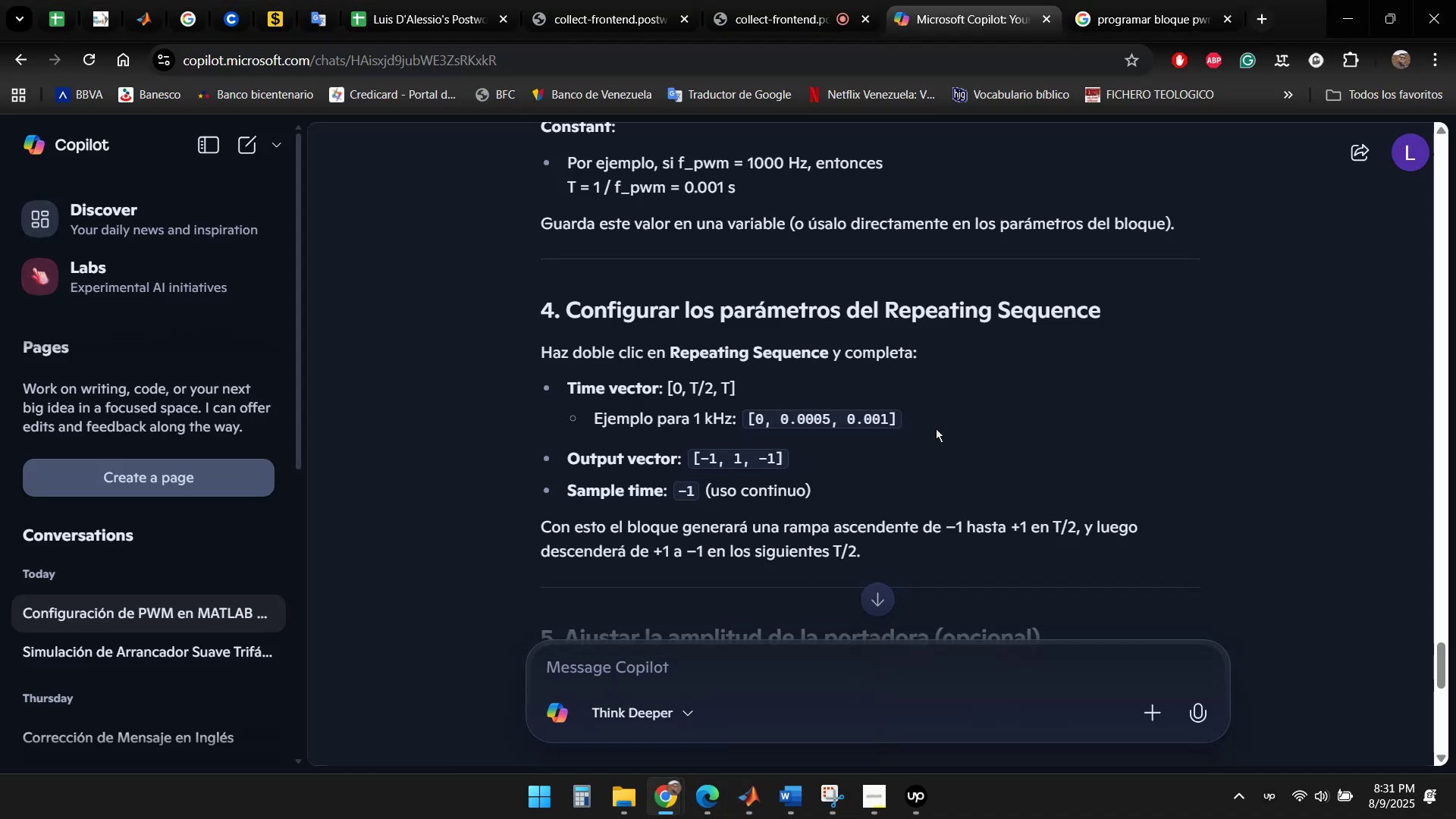 
scroll: coordinate [919, 428], scroll_direction: down, amount: 1.0
 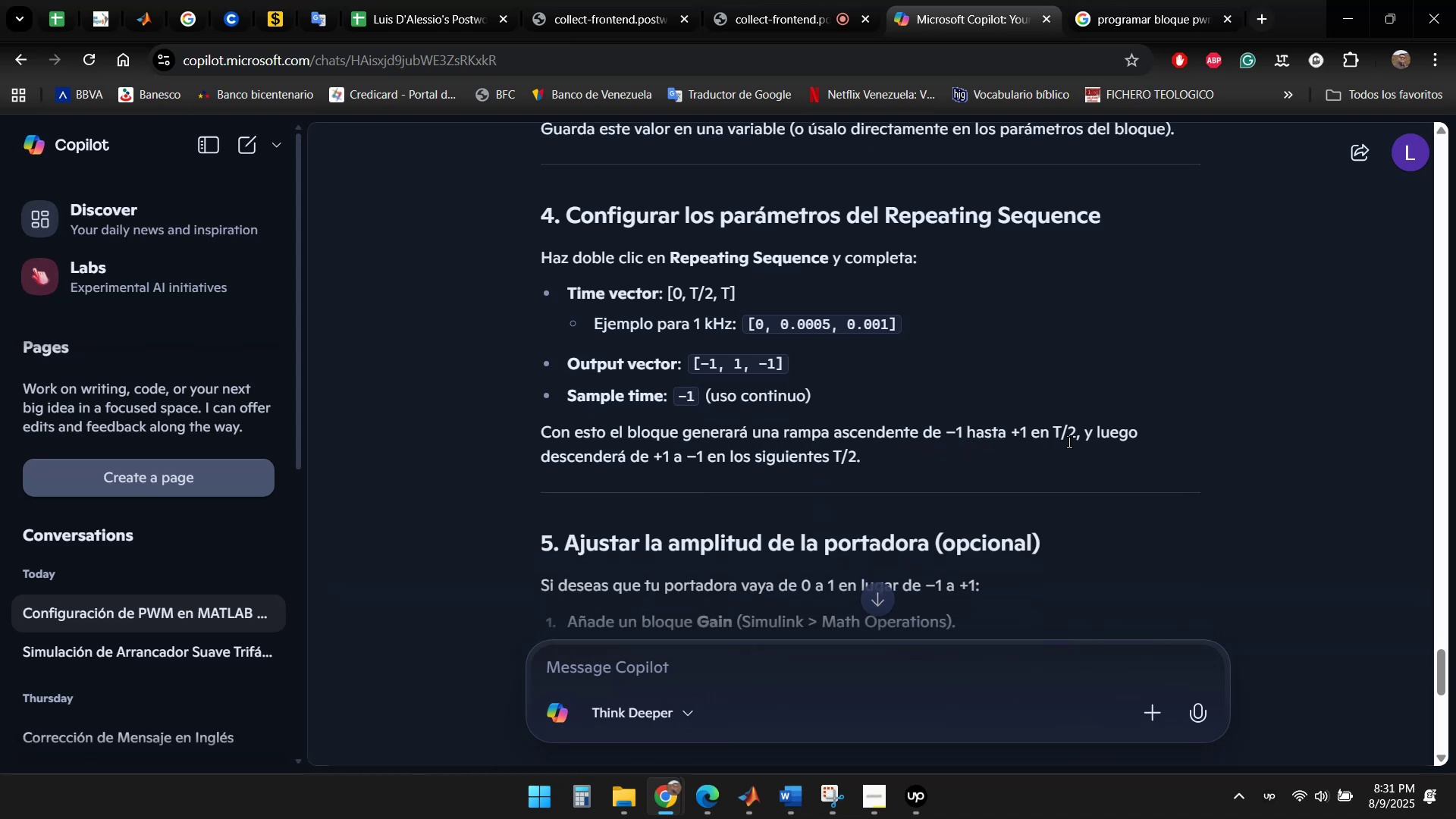 